 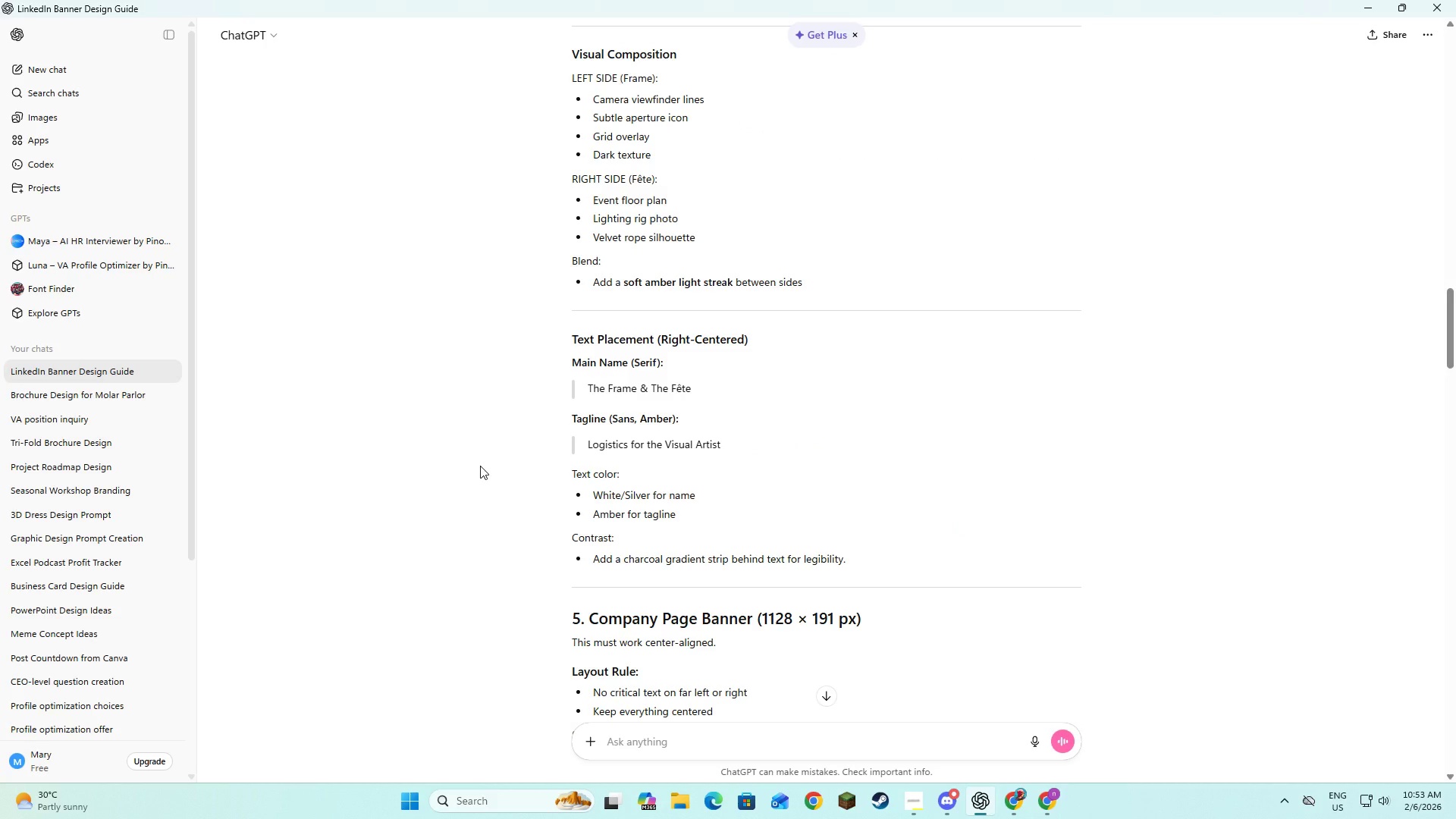 
scroll: coordinate [480, 466], scroll_direction: up, amount: 4.0
 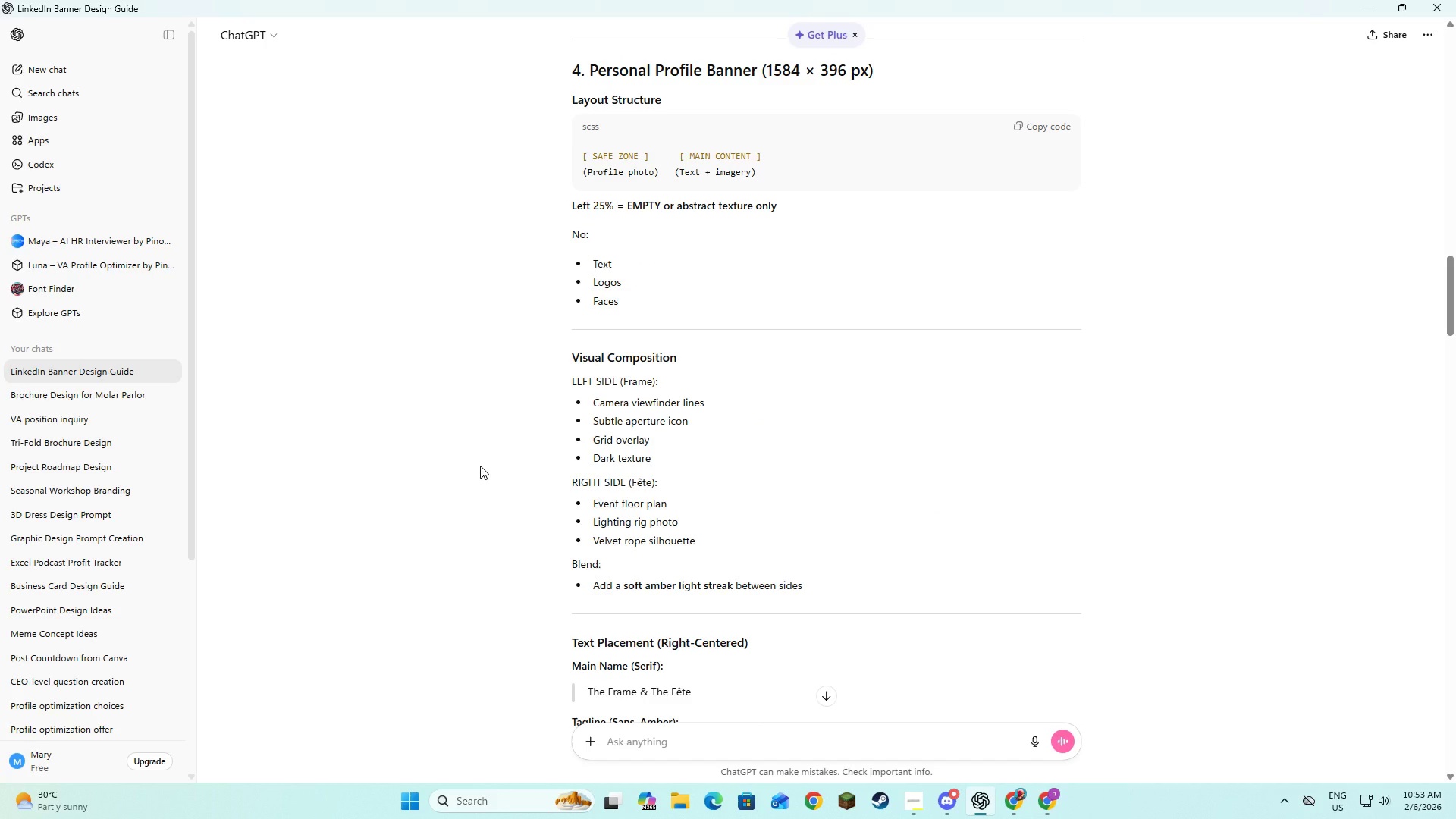 
scroll: coordinate [481, 467], scroll_direction: down, amount: 10.0
 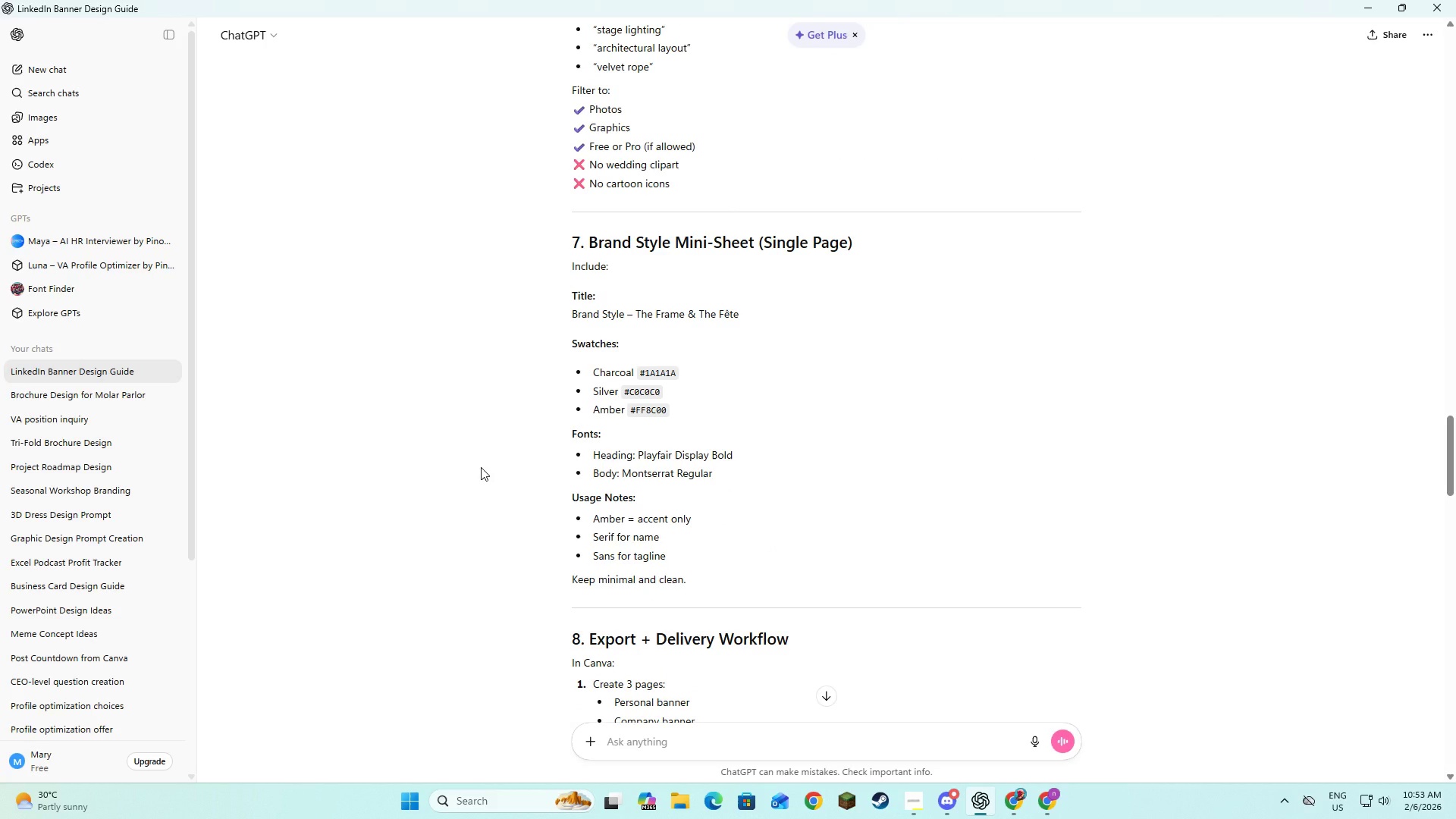 
scroll: coordinate [484, 467], scroll_direction: up, amount: 3.0
 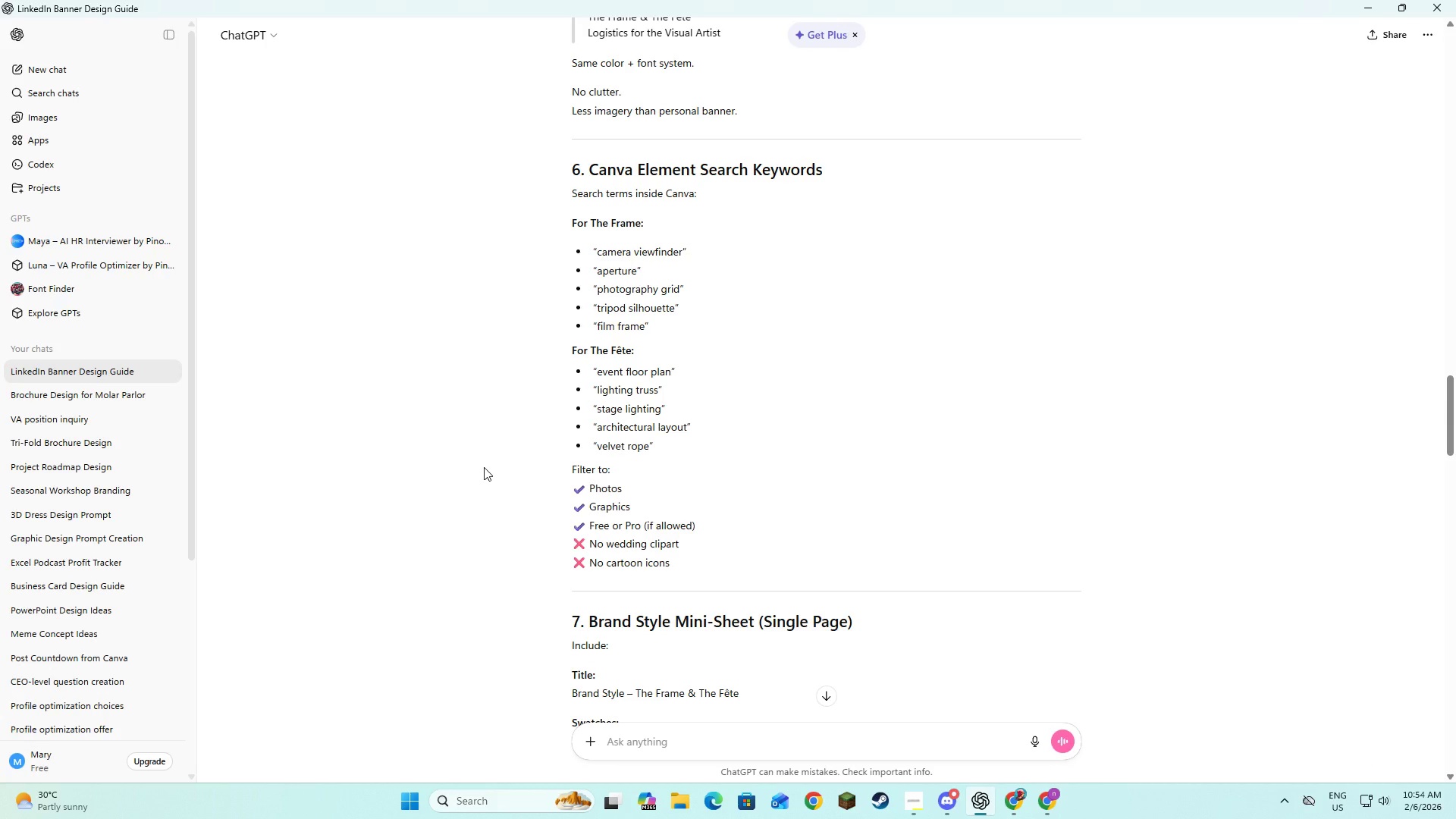 
wait(6.97)
 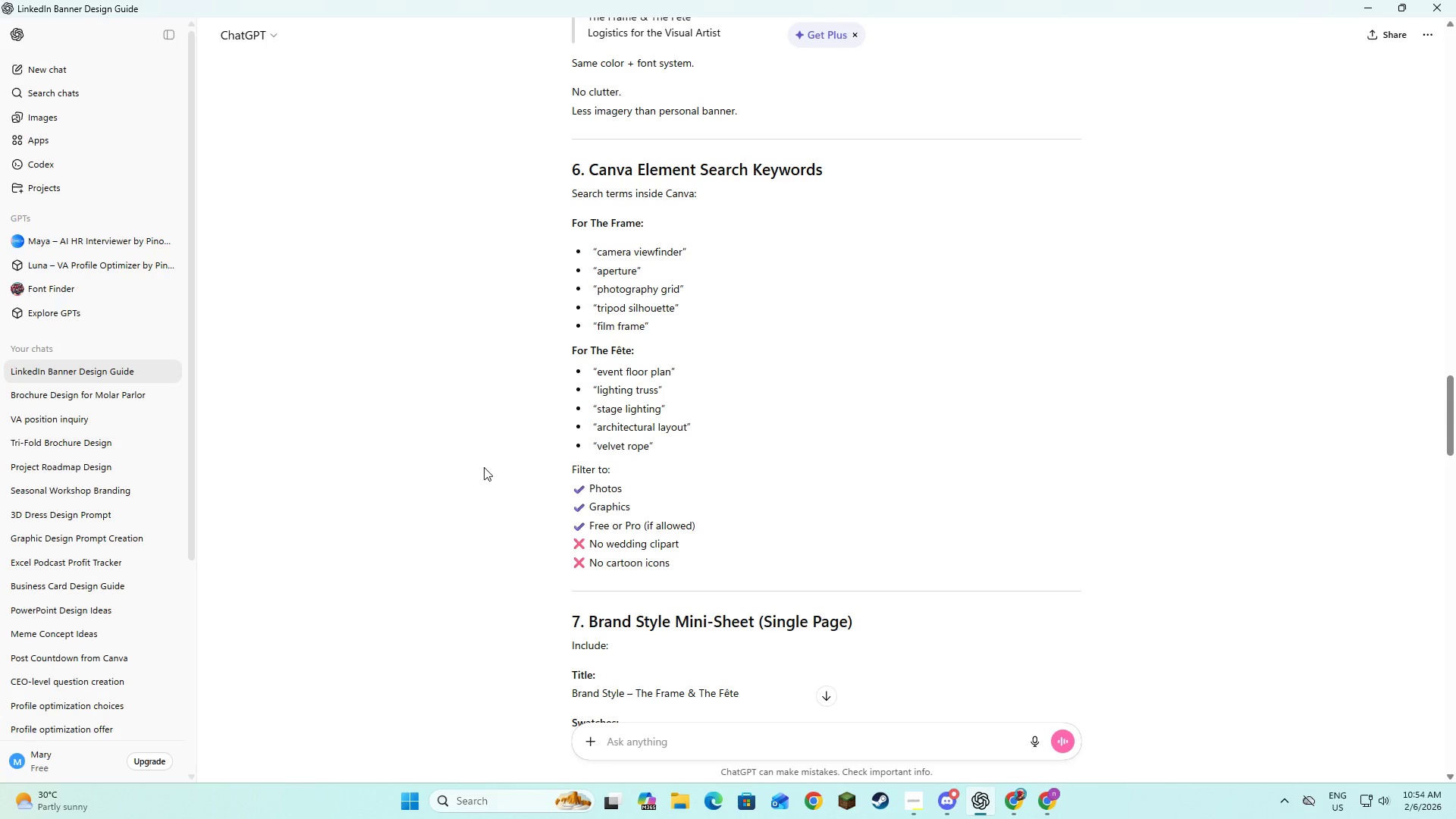 
scroll: coordinate [484, 467], scroll_direction: up, amount: 4.0
 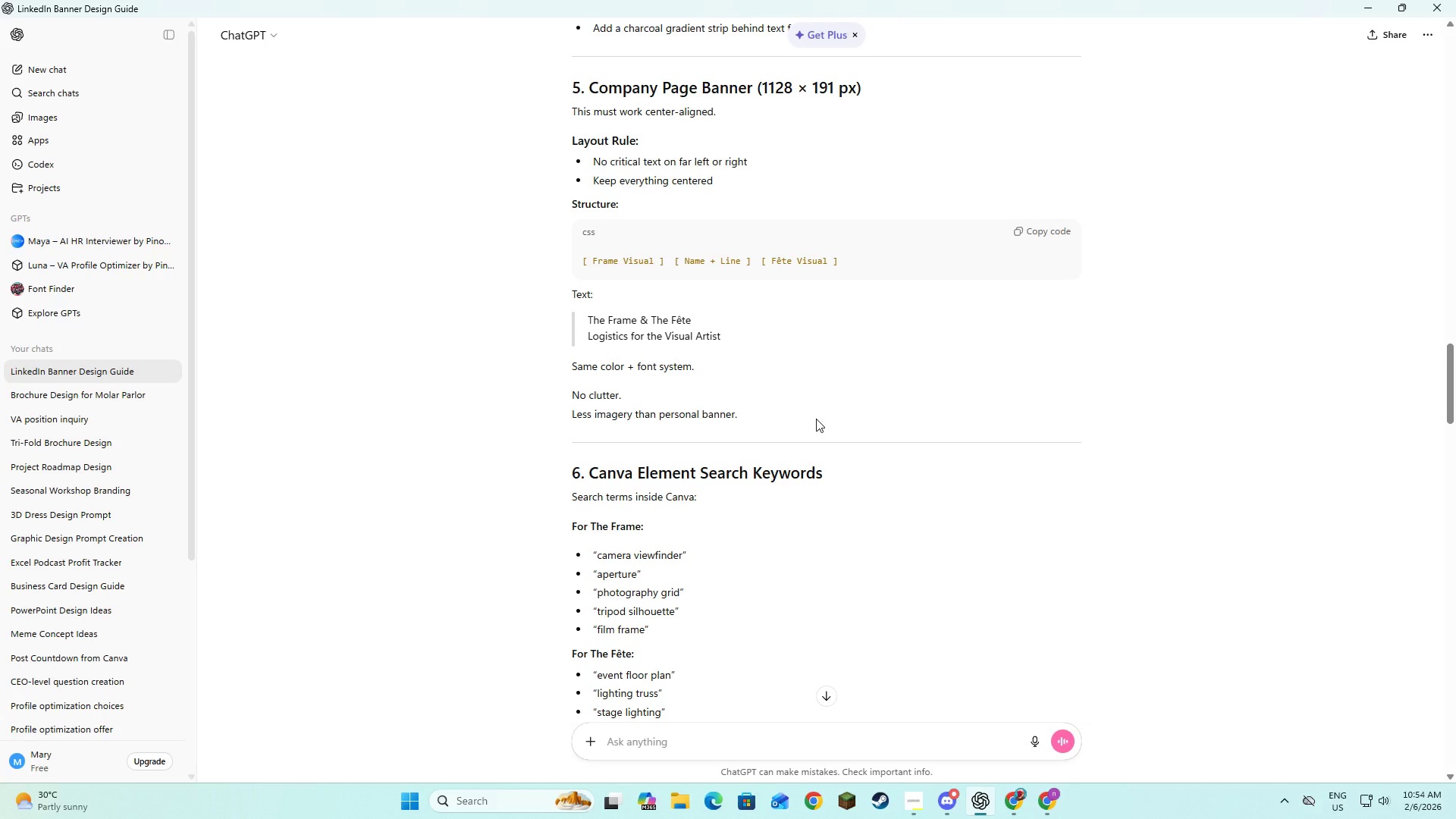 
wait(7.48)
 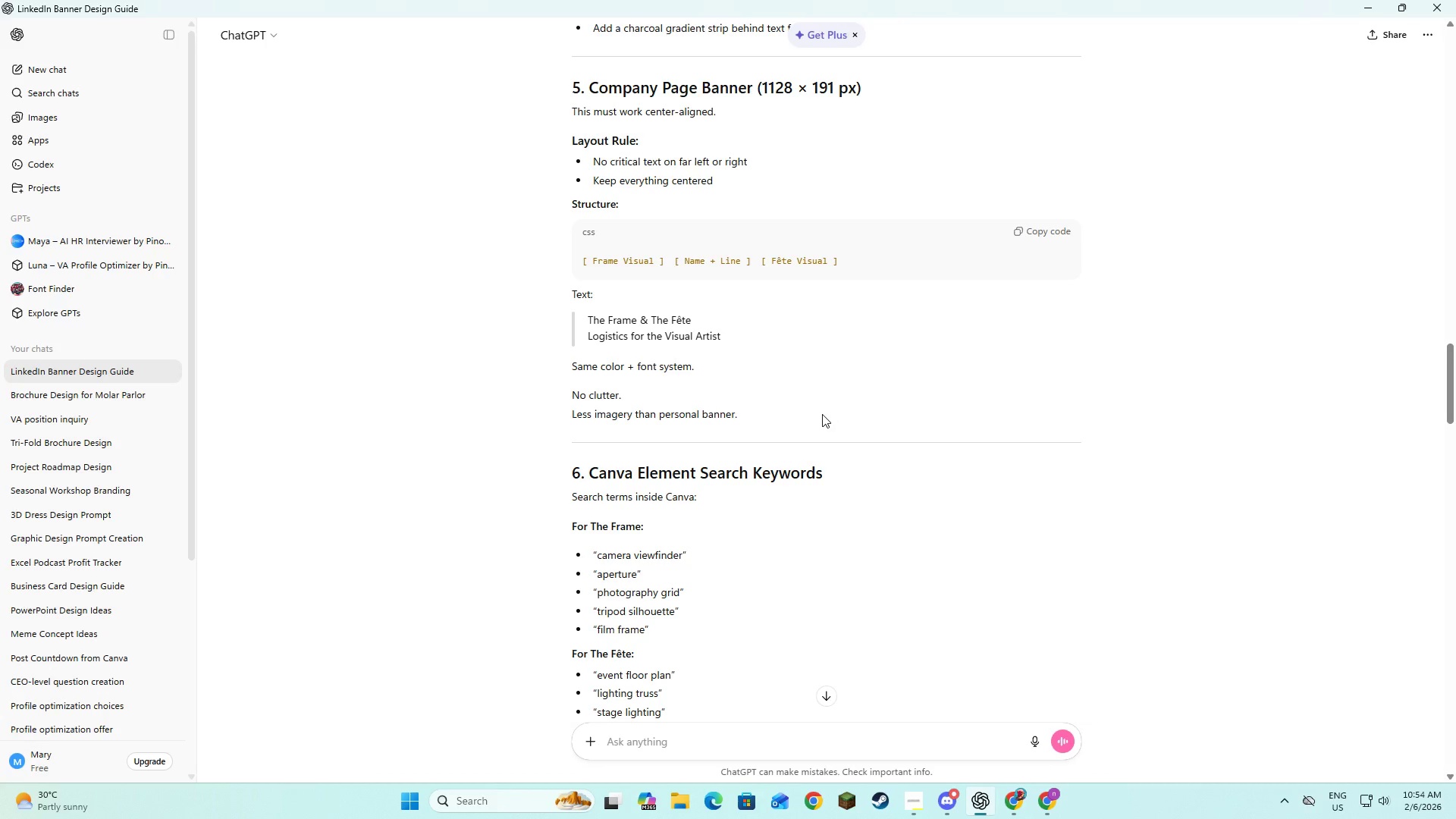 
scroll: coordinate [816, 419], scroll_direction: up, amount: 1.0
 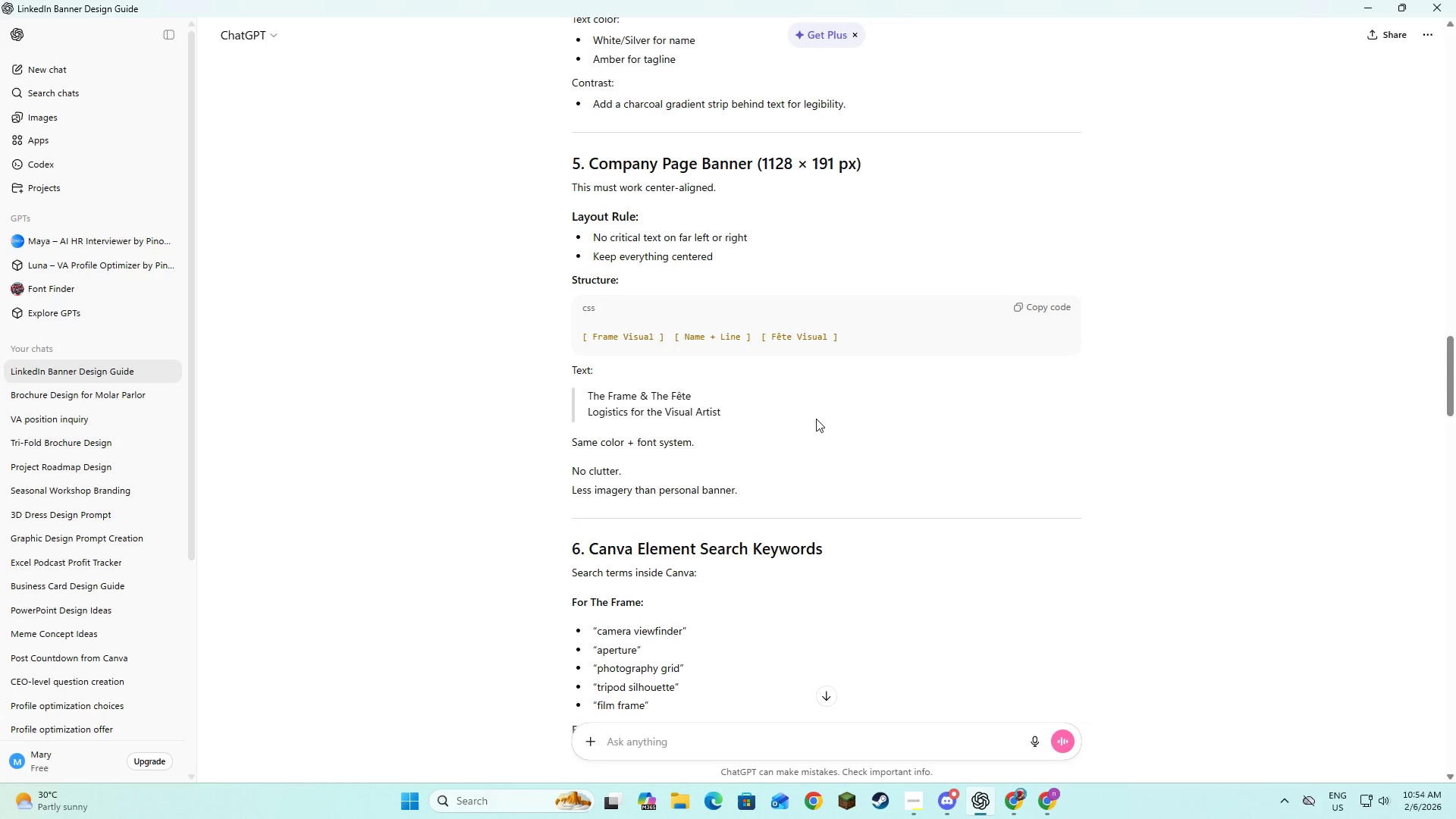 
key(Alt+AltLeft)
 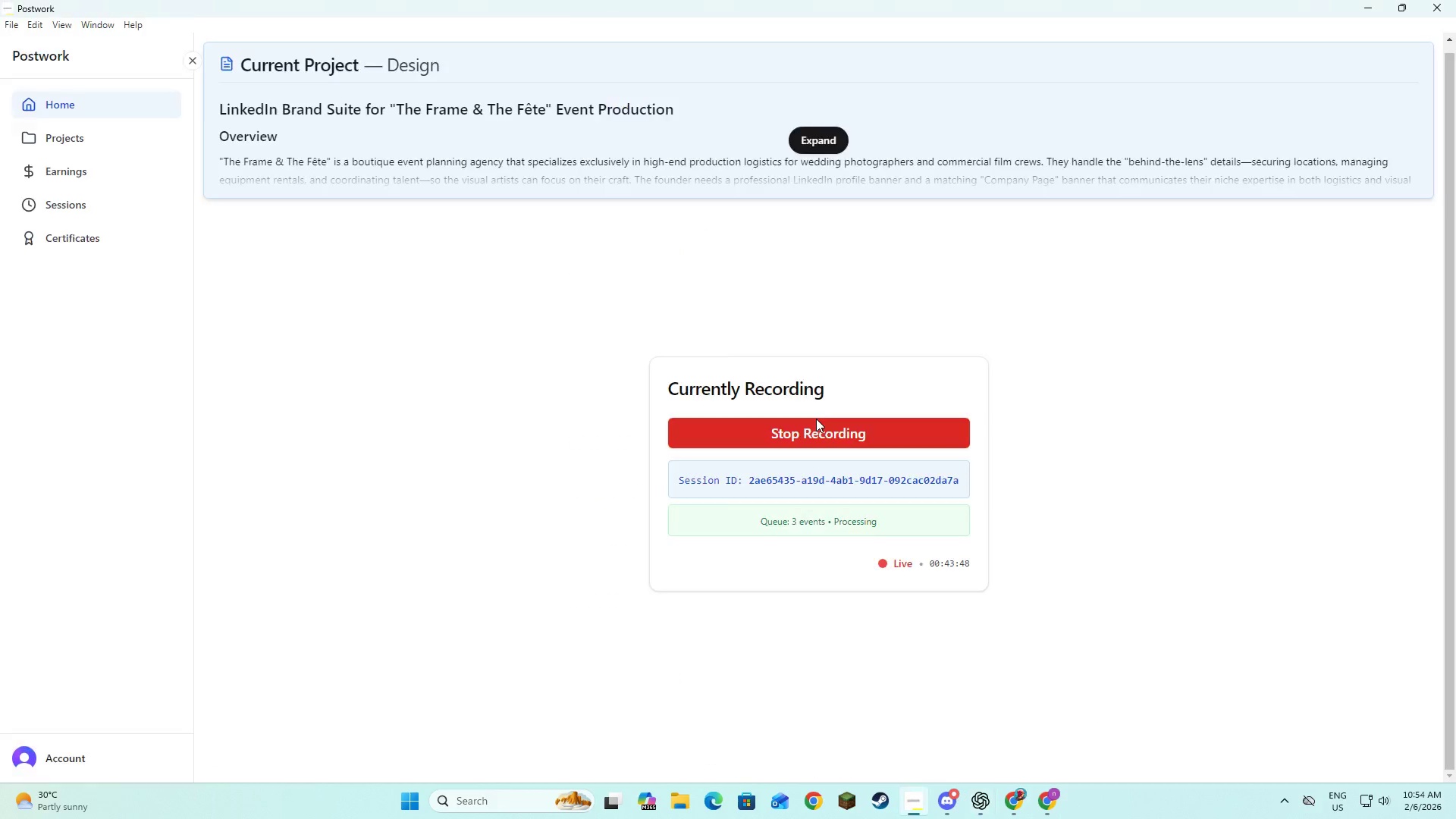 
key(Alt+Tab)